 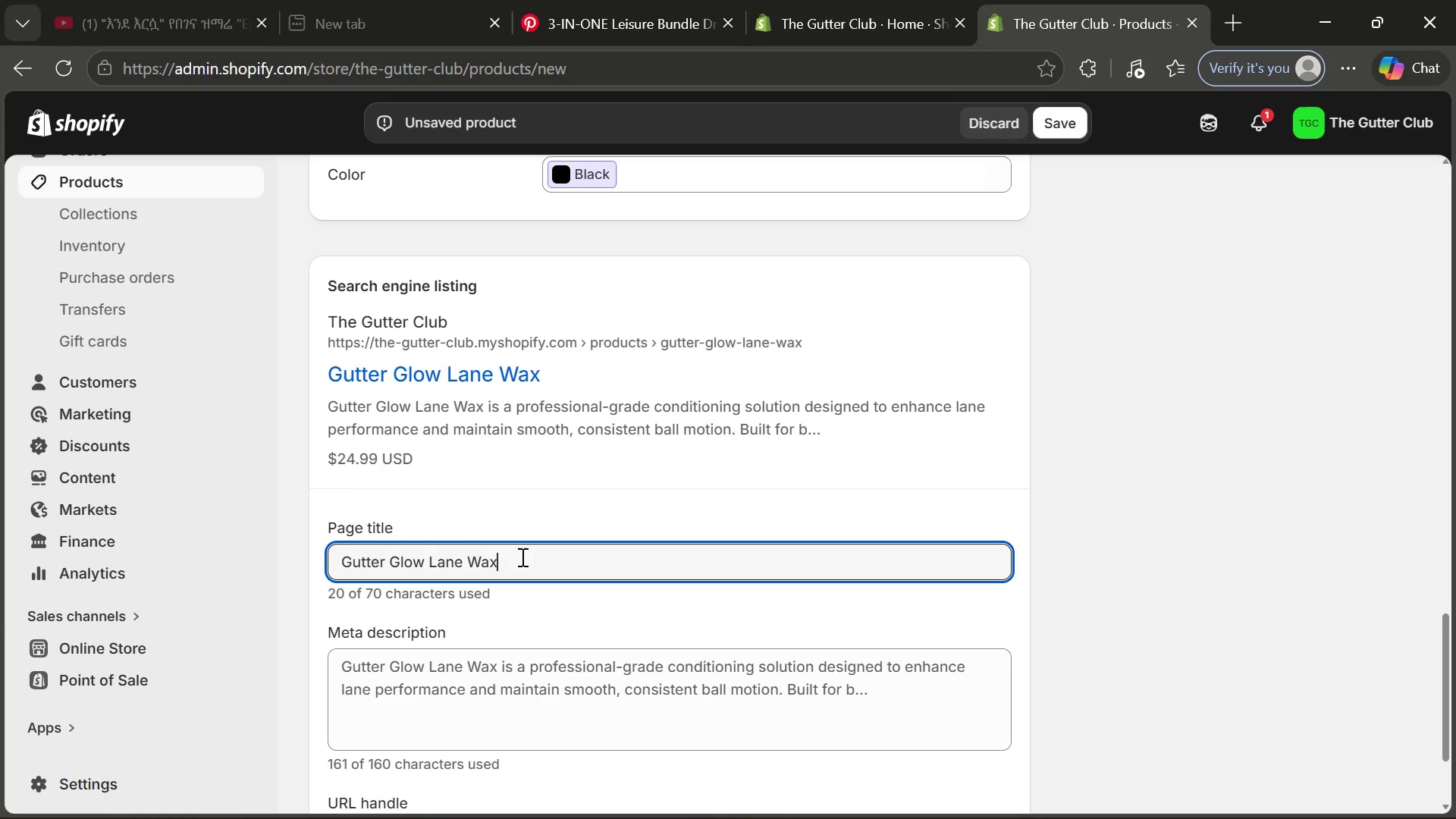 
key(Space)
 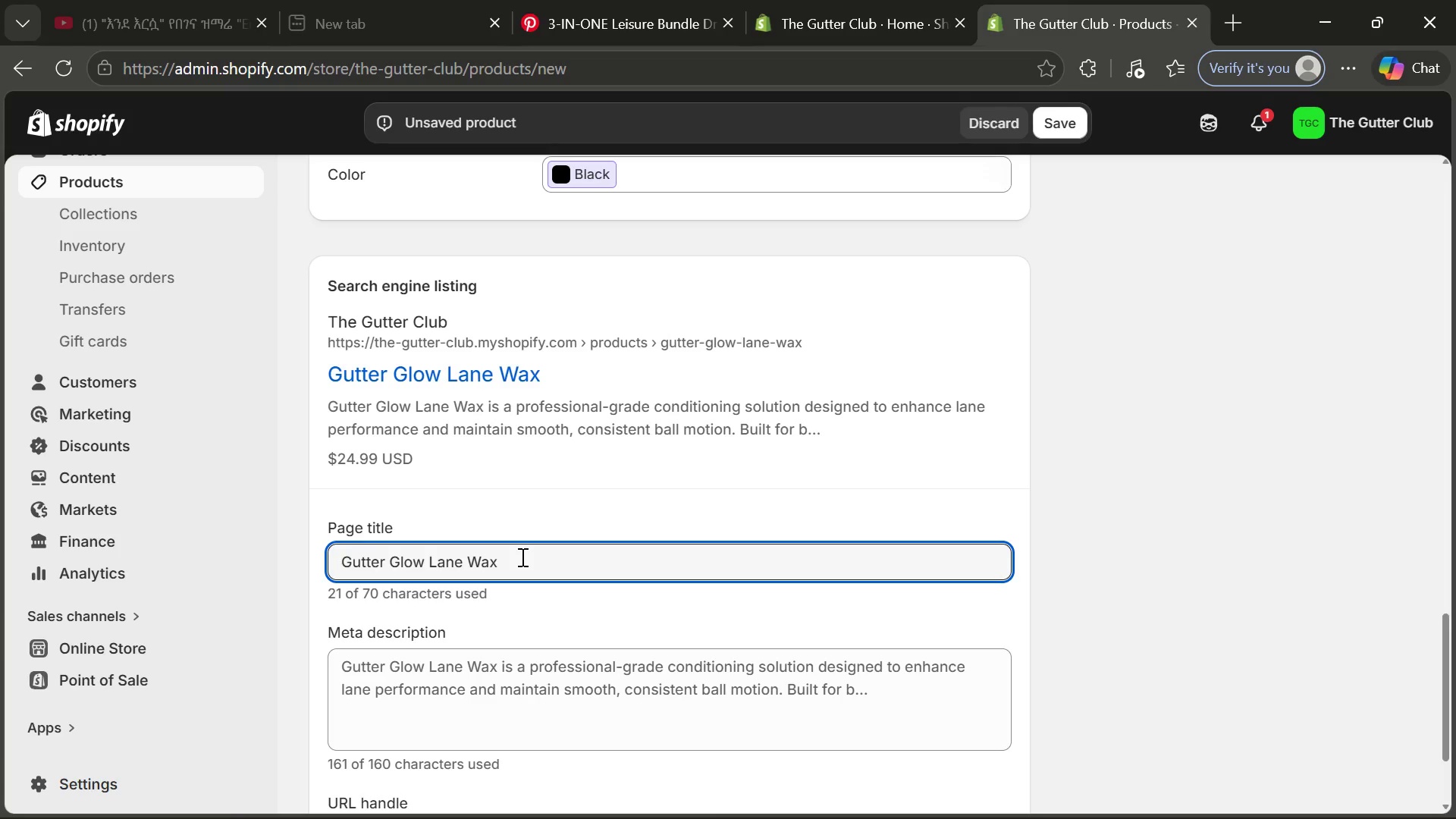 
key(Shift+Backslash)
 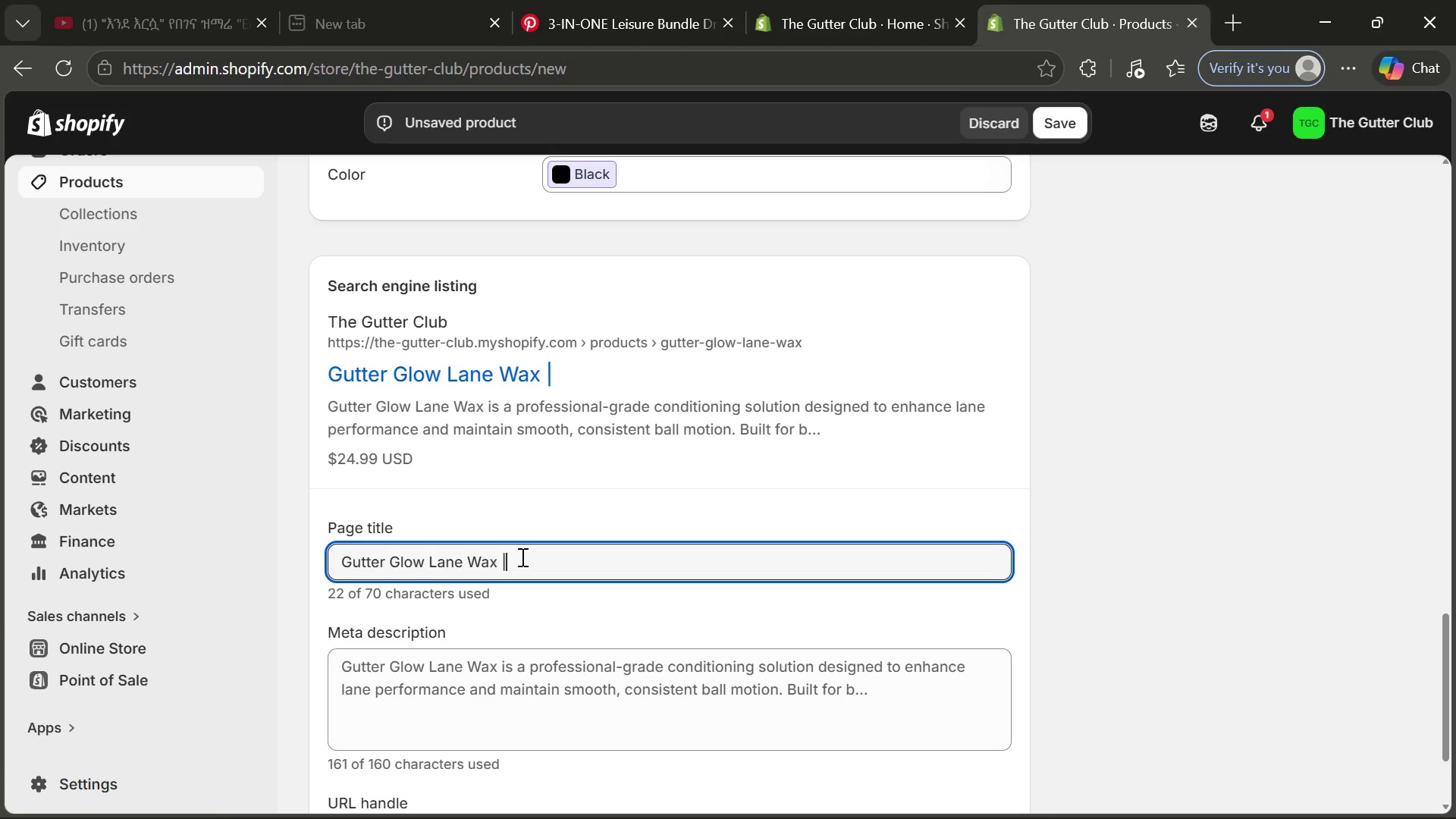 
key(Space)
 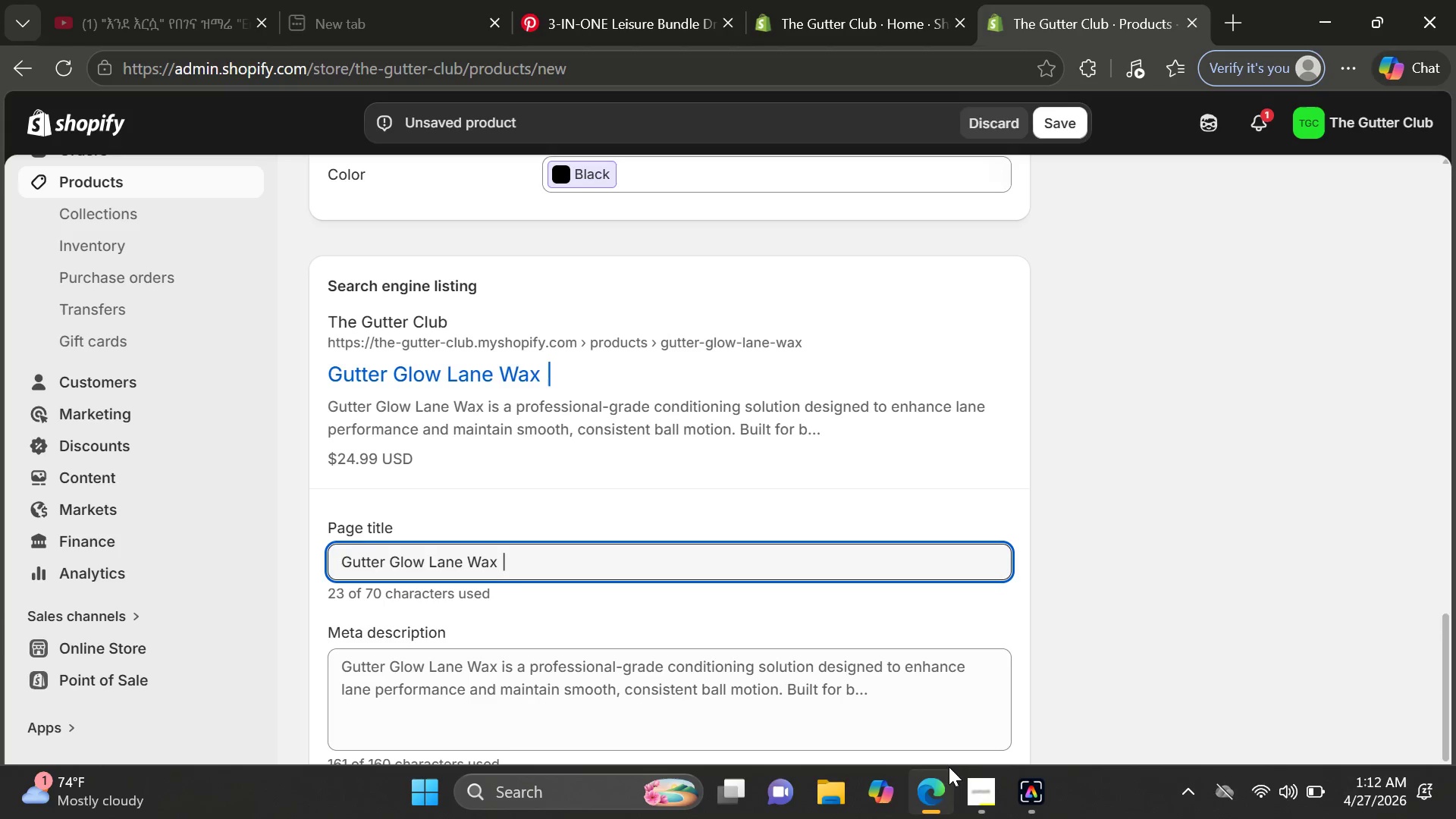 
left_click([993, 794])